 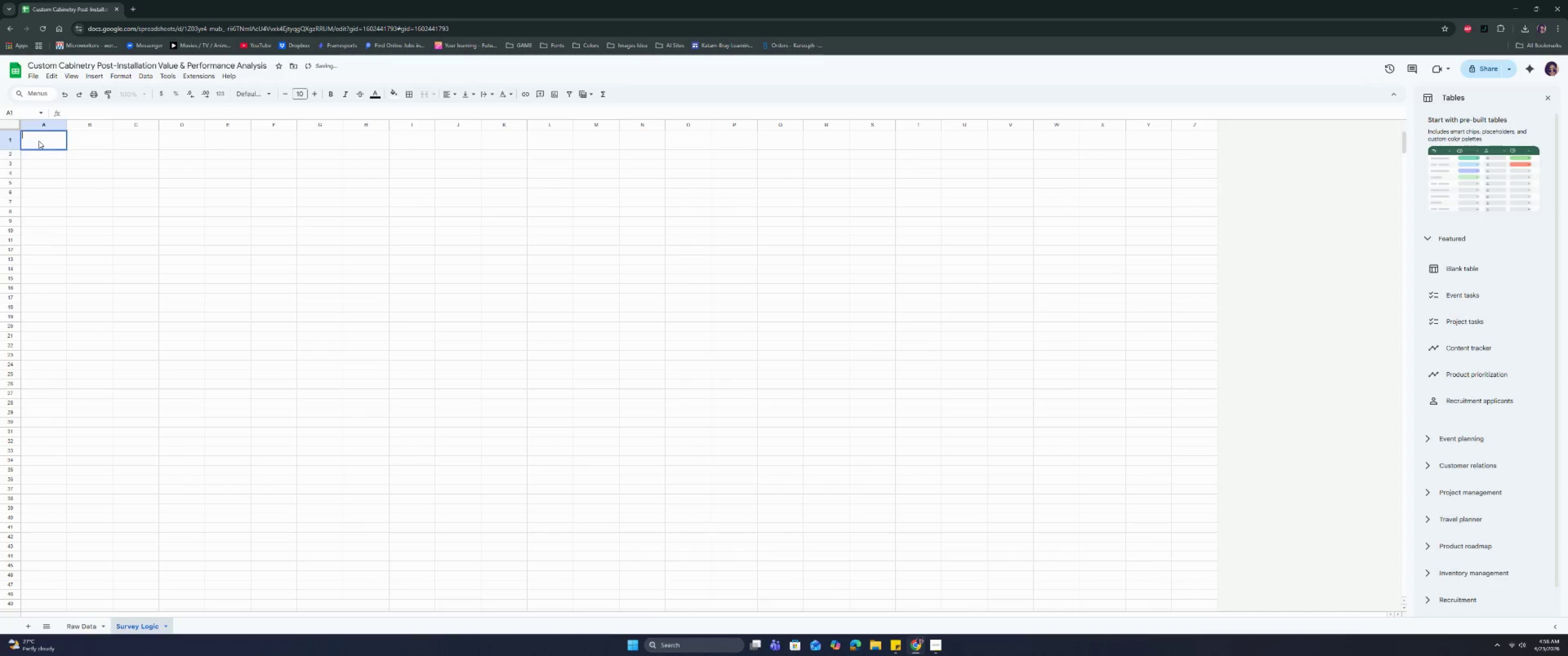 
key(Control+V)
 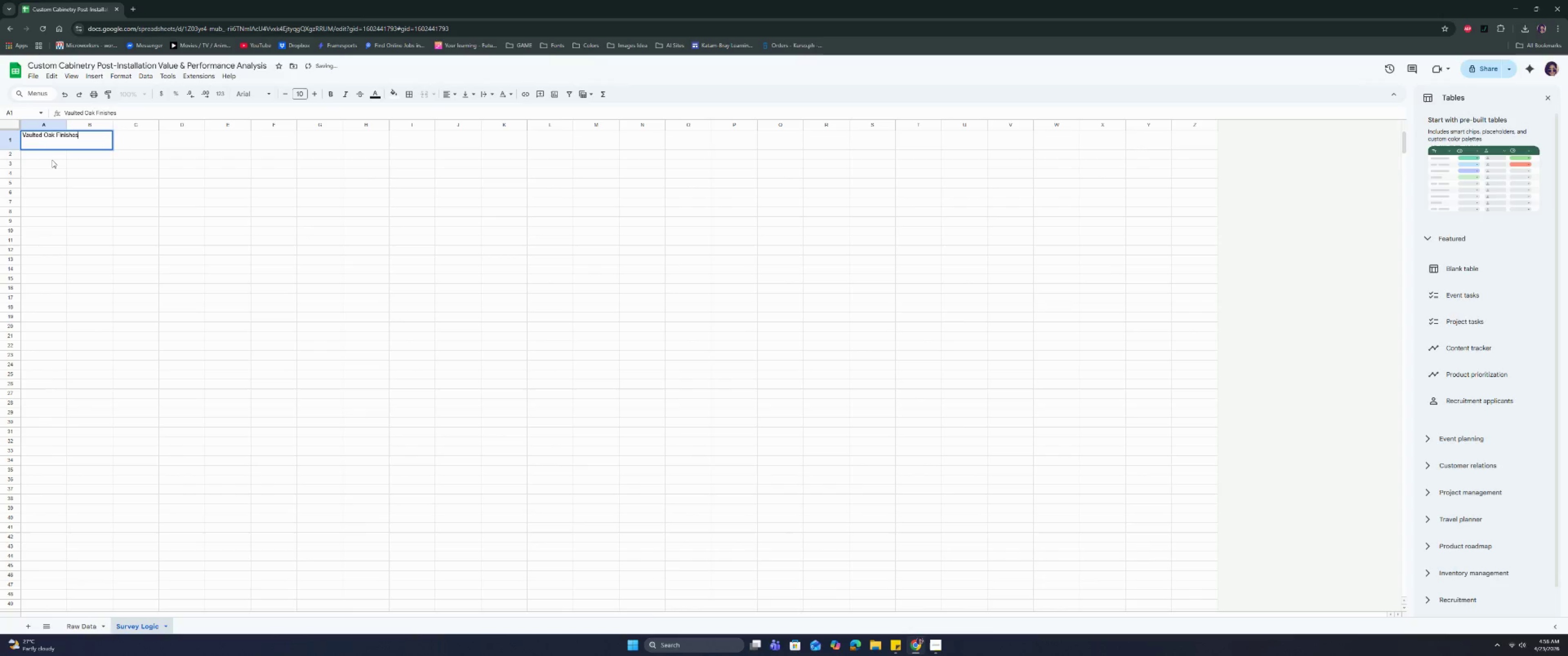 
type( | Survey lOG)
key(Backspace)
key(Backspace)
key(Backspace)
type(Logic)
 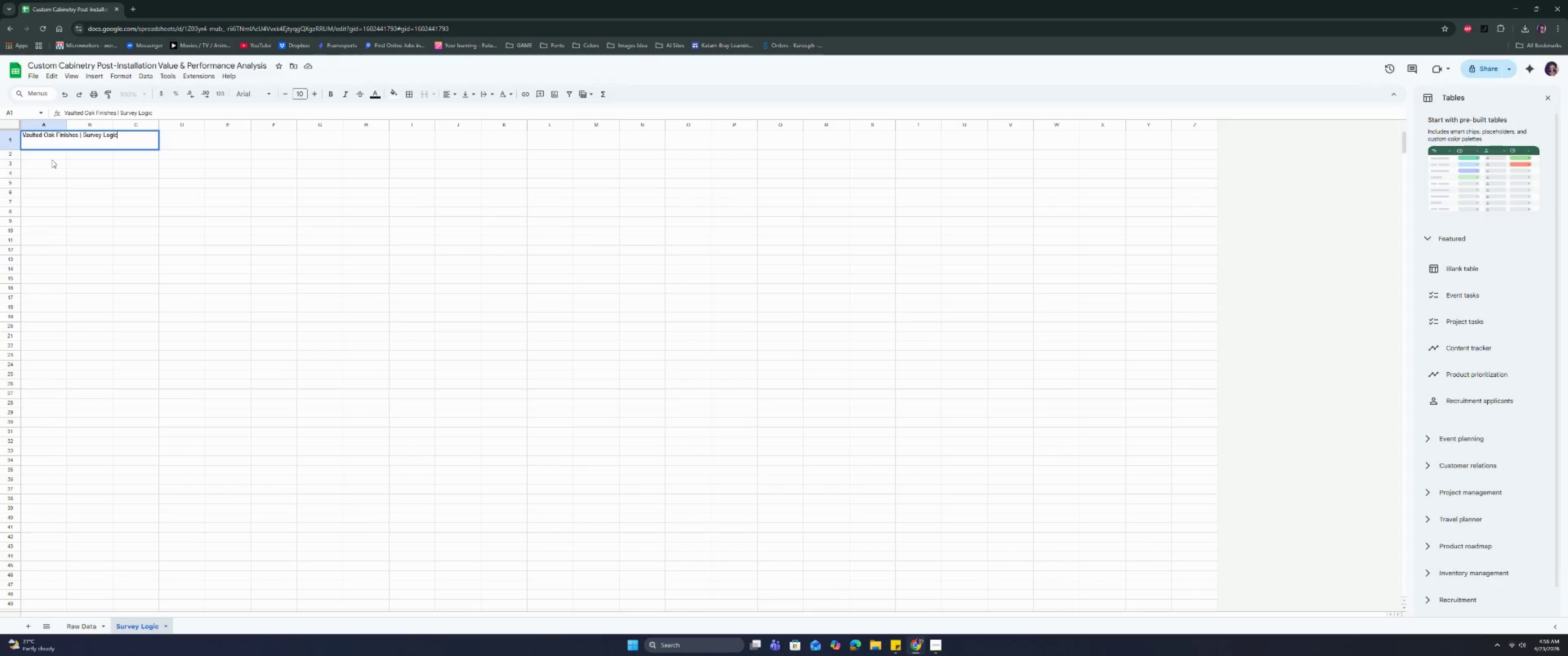 
key(Enter)
 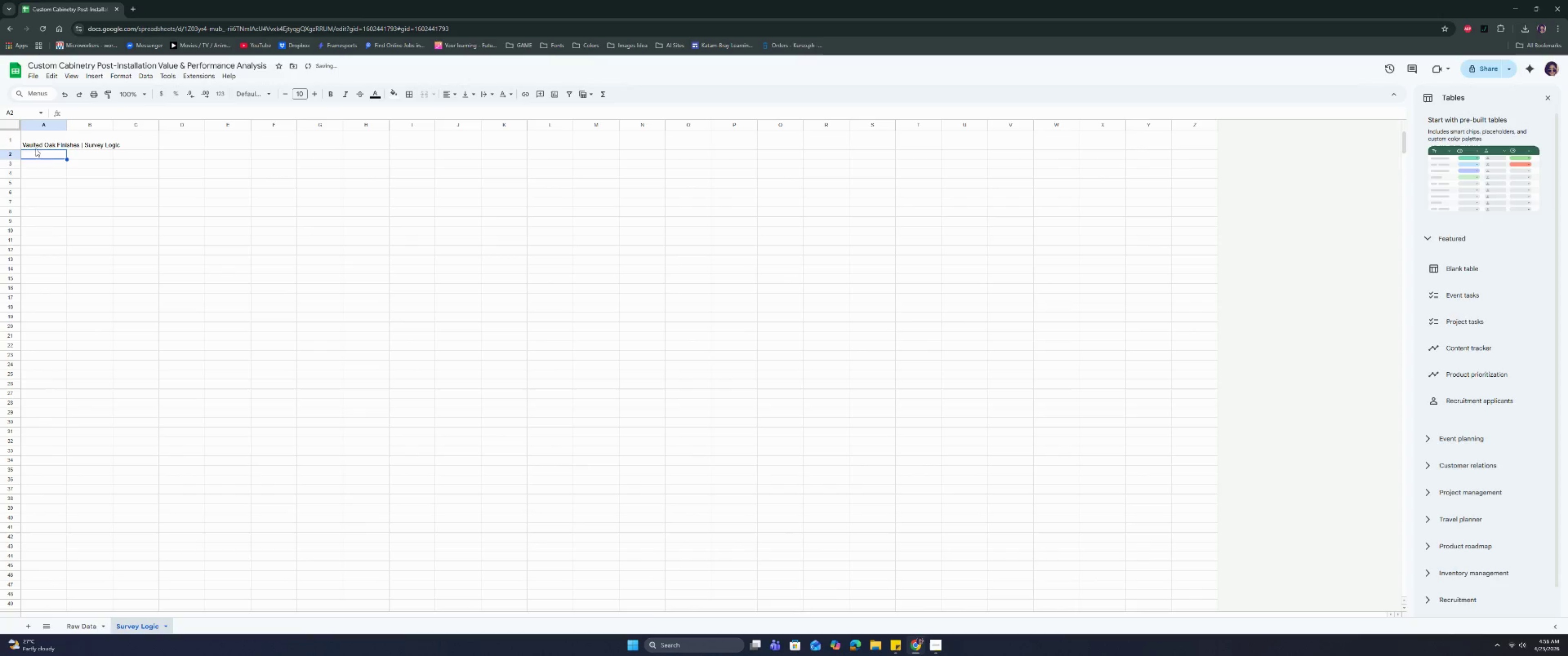 
left_click([41, 174])
 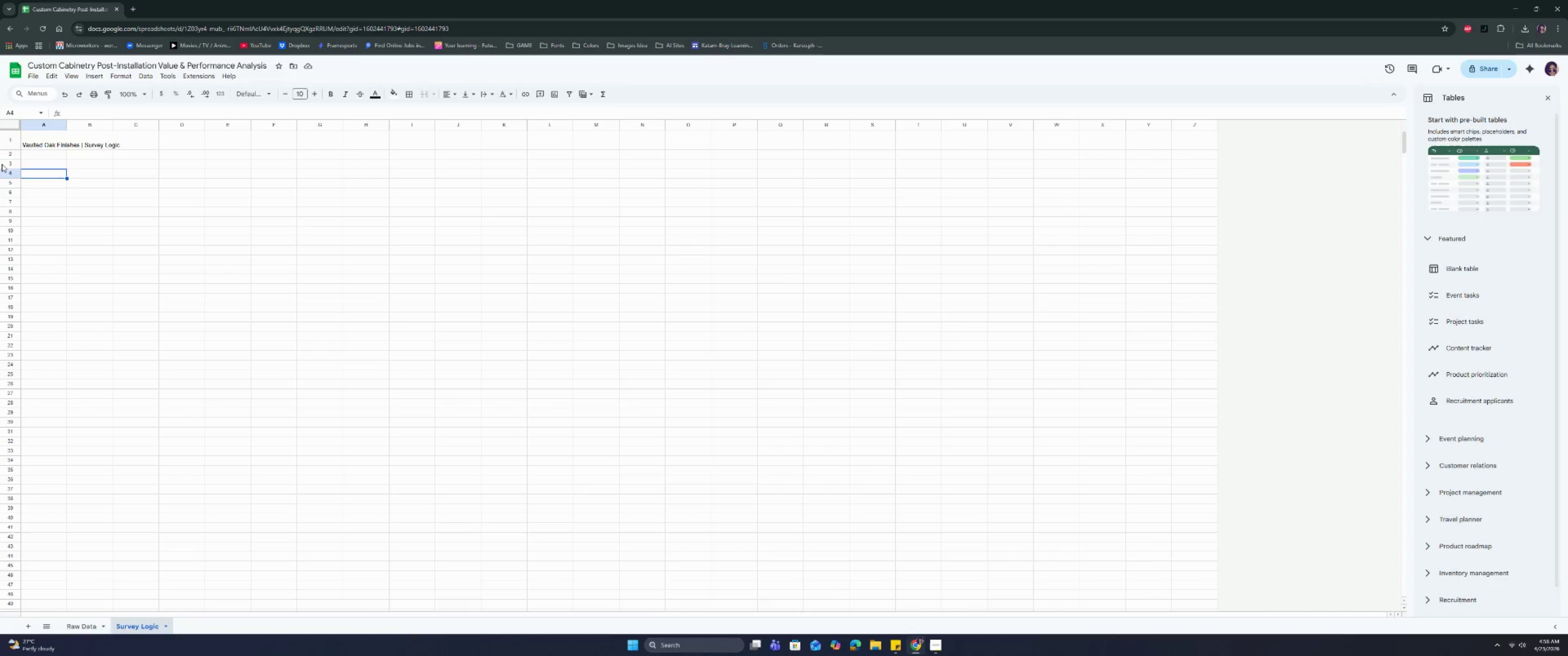 
wait(7.55)
 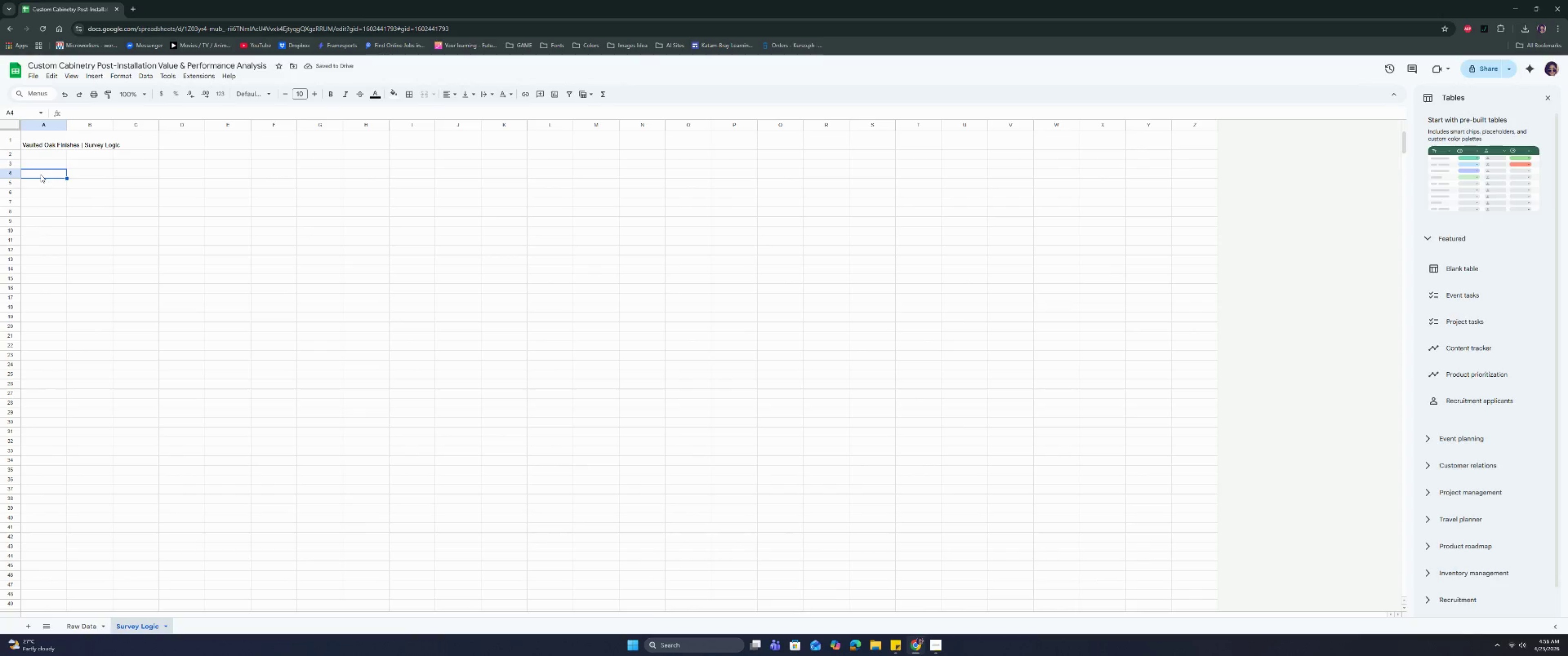 
left_click([49, 165])
 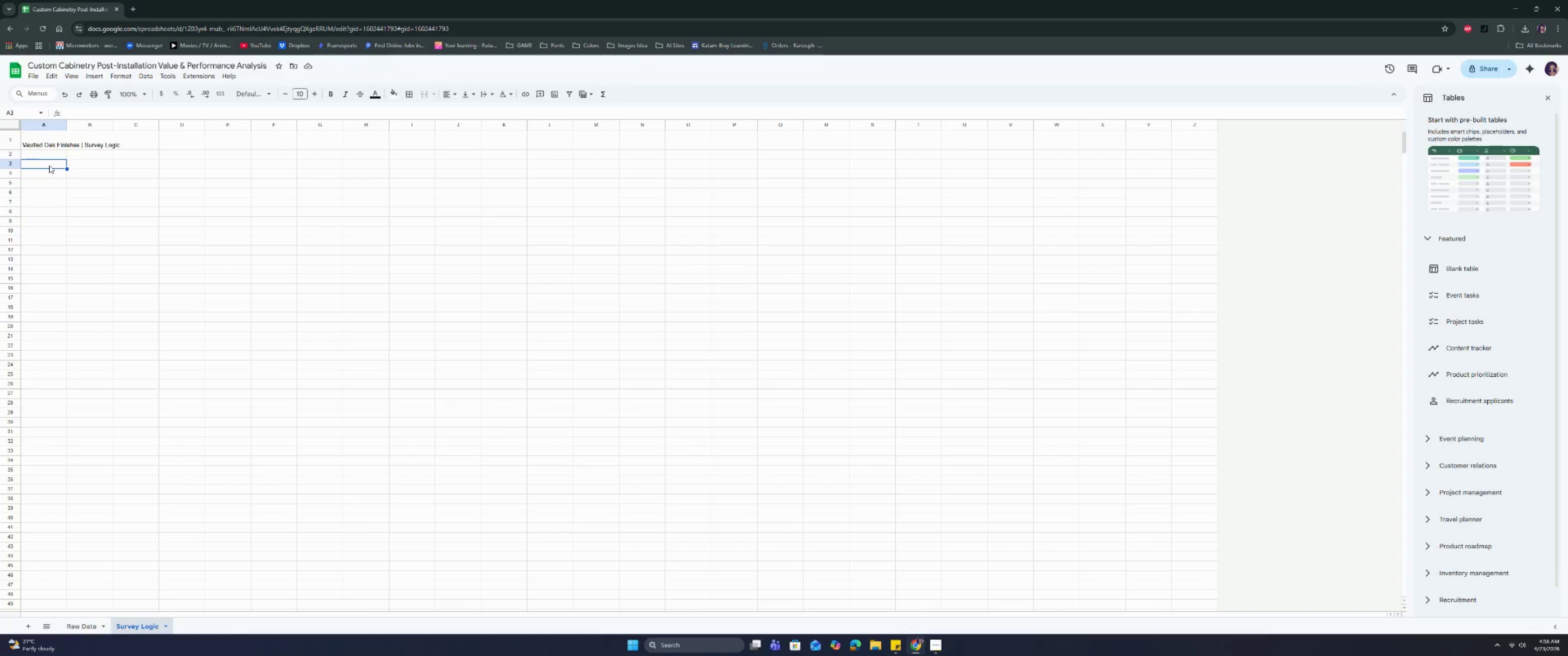 
type(Question / Foe)
key(Backspace)
key(Backspace)
type(ioe)
key(Backspace)
key(Backspace)
type(eld)
key(Tab)
type(a)
key(Backspace)
type(Data Type)
key(Tab)
type(Actionable vs. )
key(Backspace)
key(Backspace)
type( Infr)
key(Backspace)
type(ormations)
key(Backspace)
type(al)
key(Tab)
 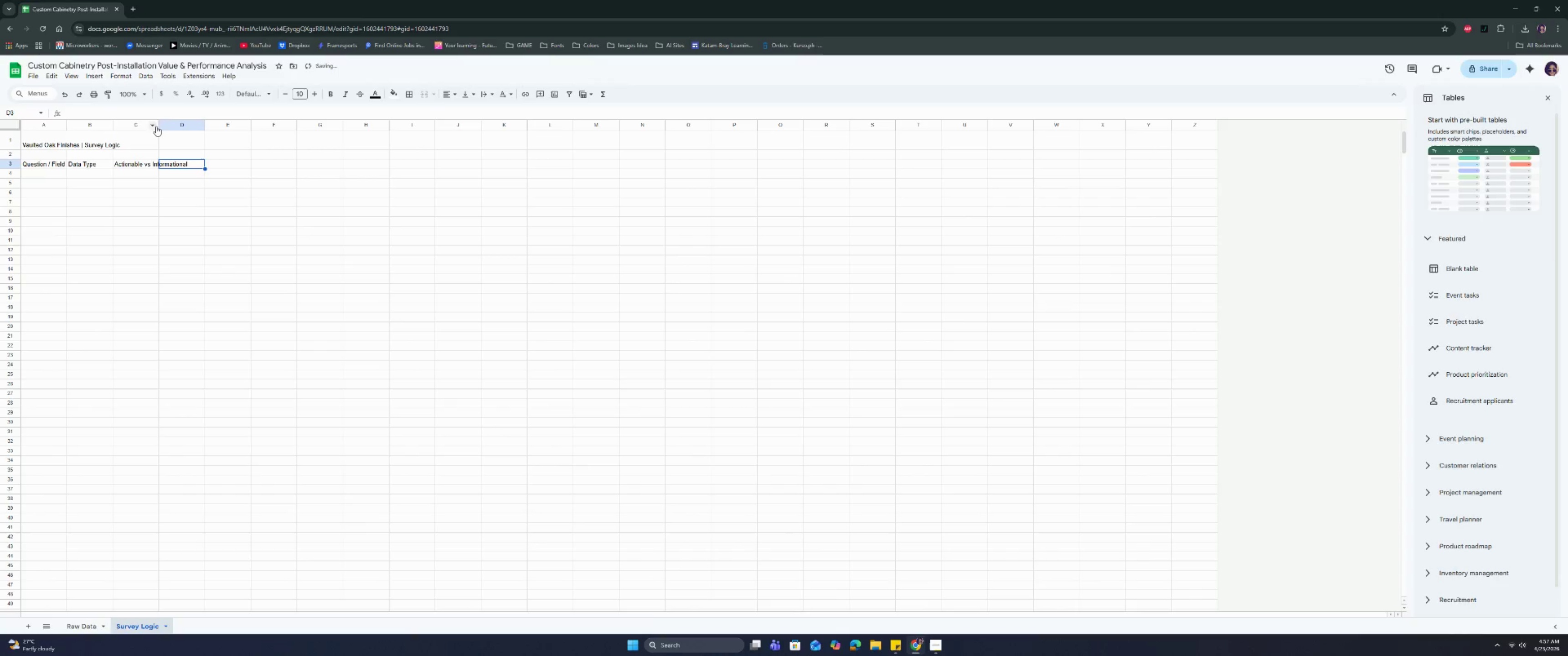 
double_click([159, 124])
 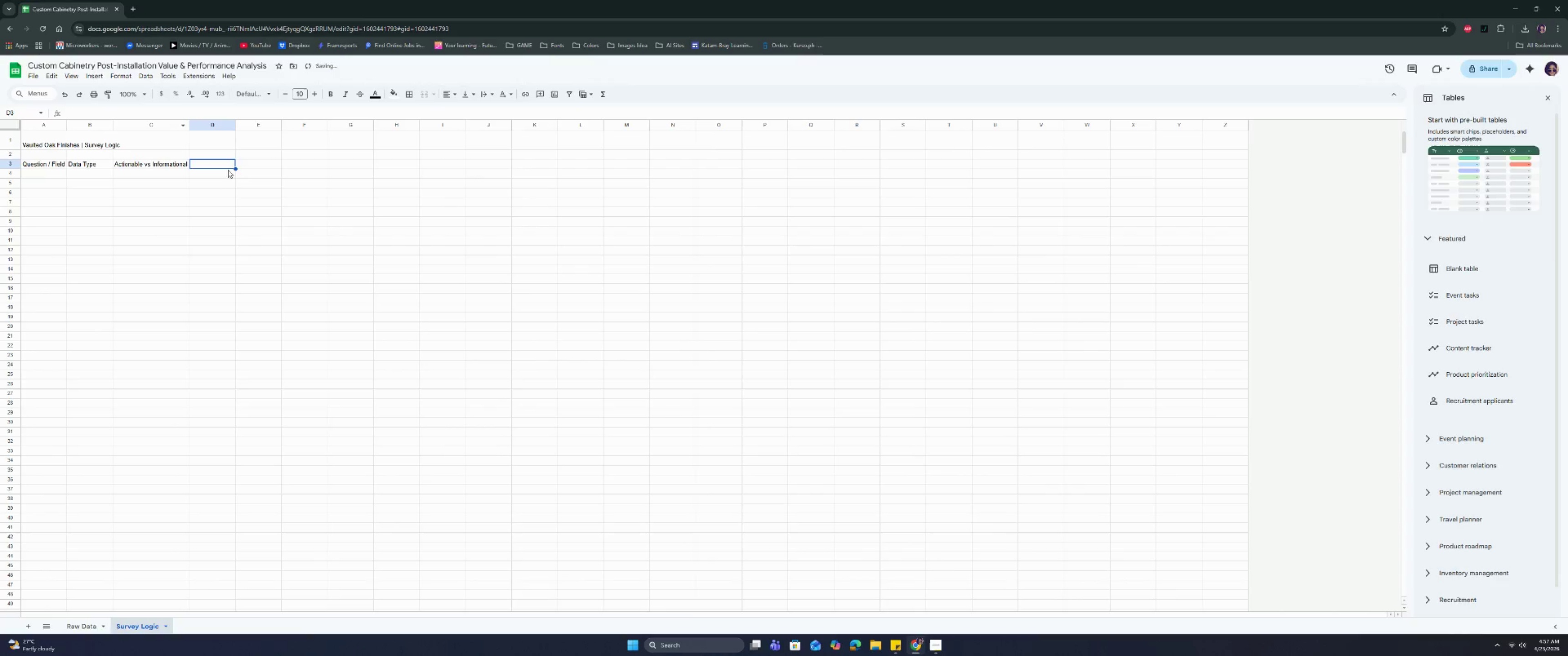 
left_click([223, 164])
 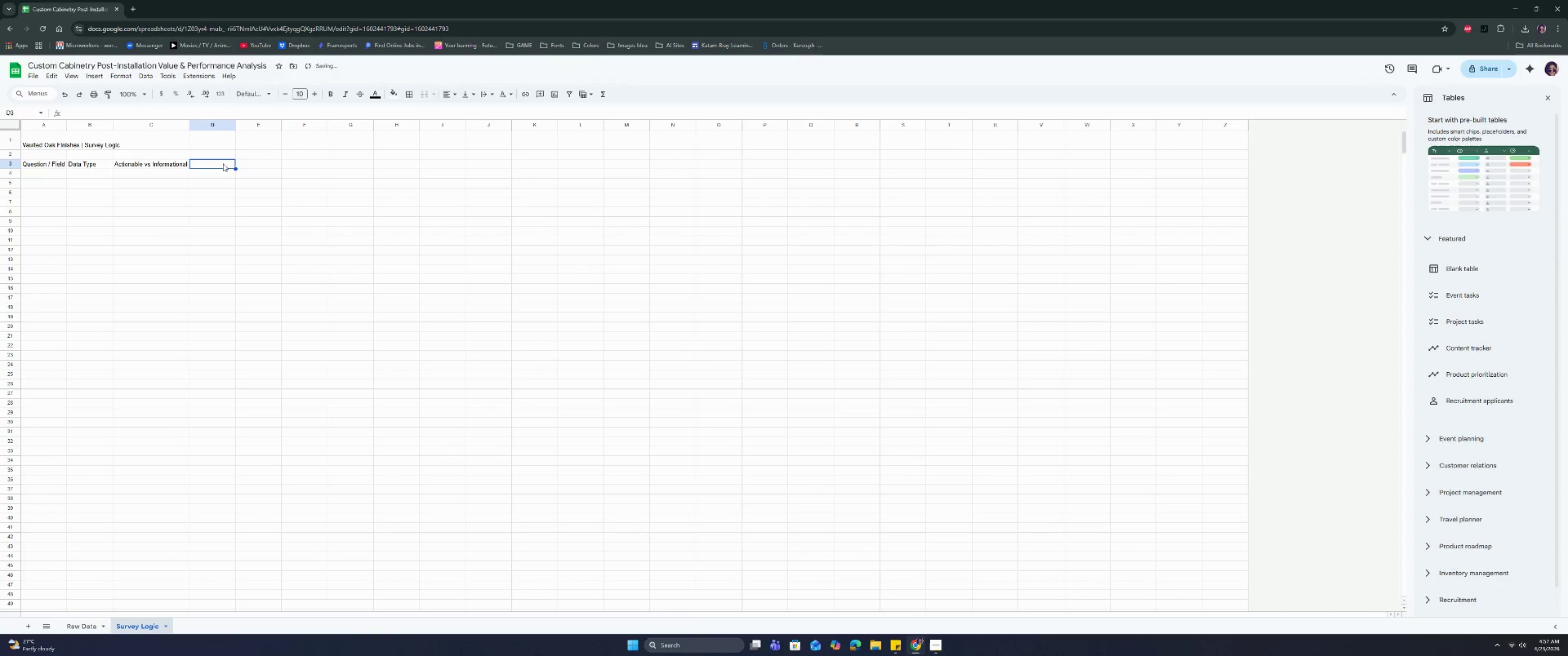 
type(Inc)
key(Backspace)
type(fluence or)
key(Backspace)
key(Backspace)
type(on Net Promoter)
 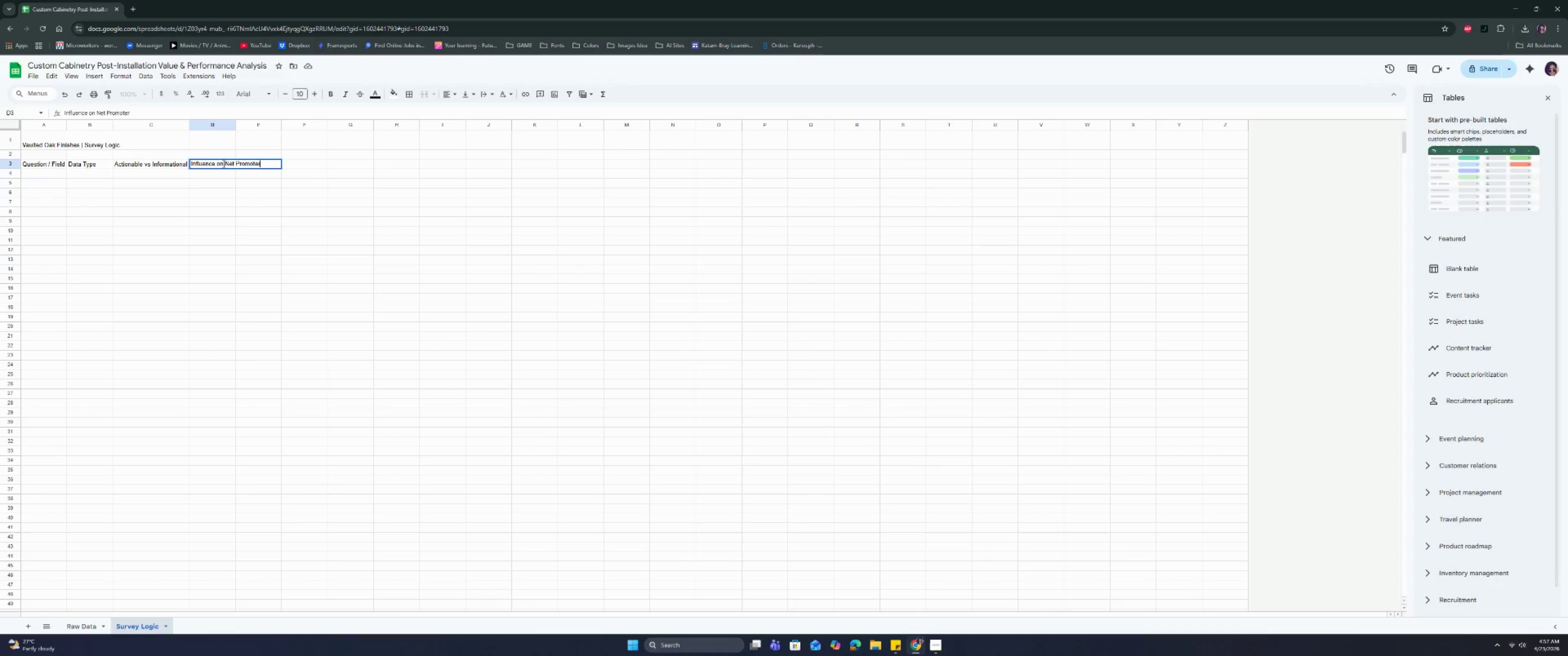 
key(Enter)
 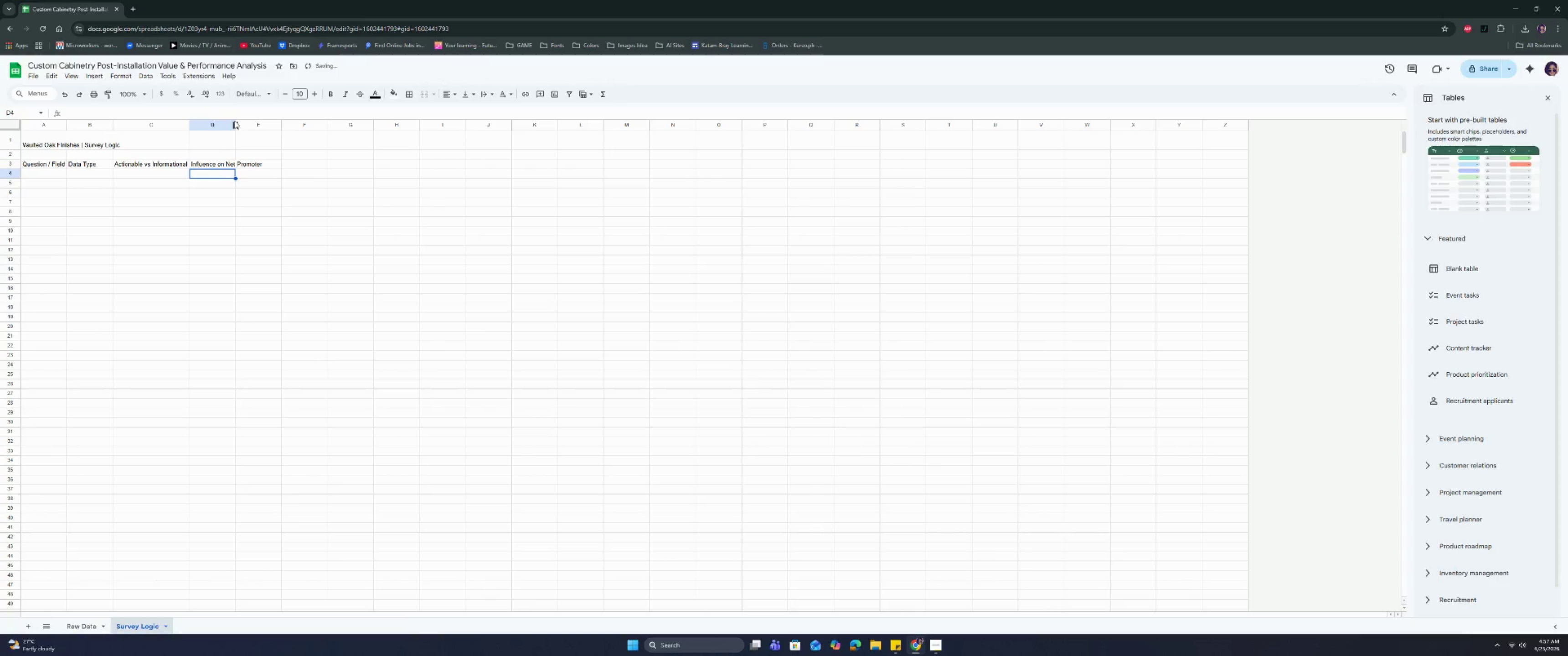 
double_click([237, 124])
 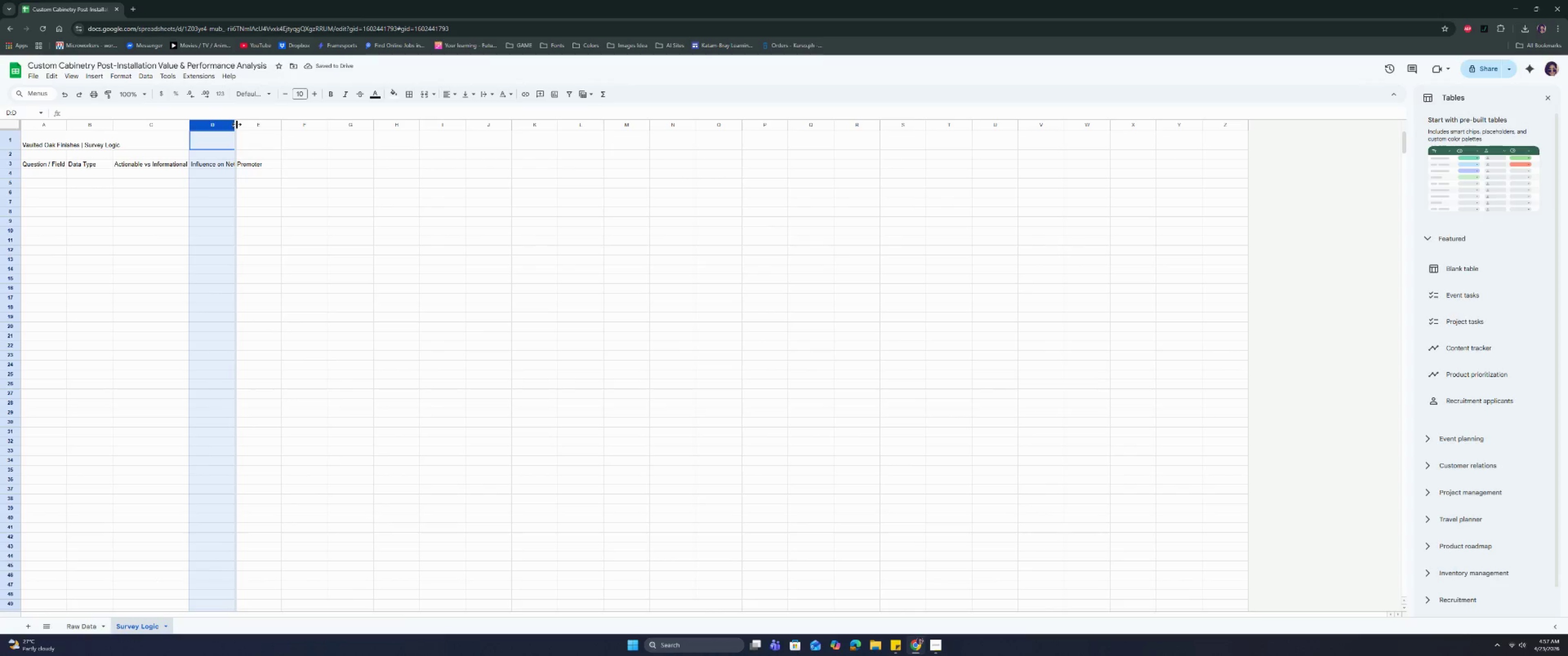 
triple_click([237, 124])
 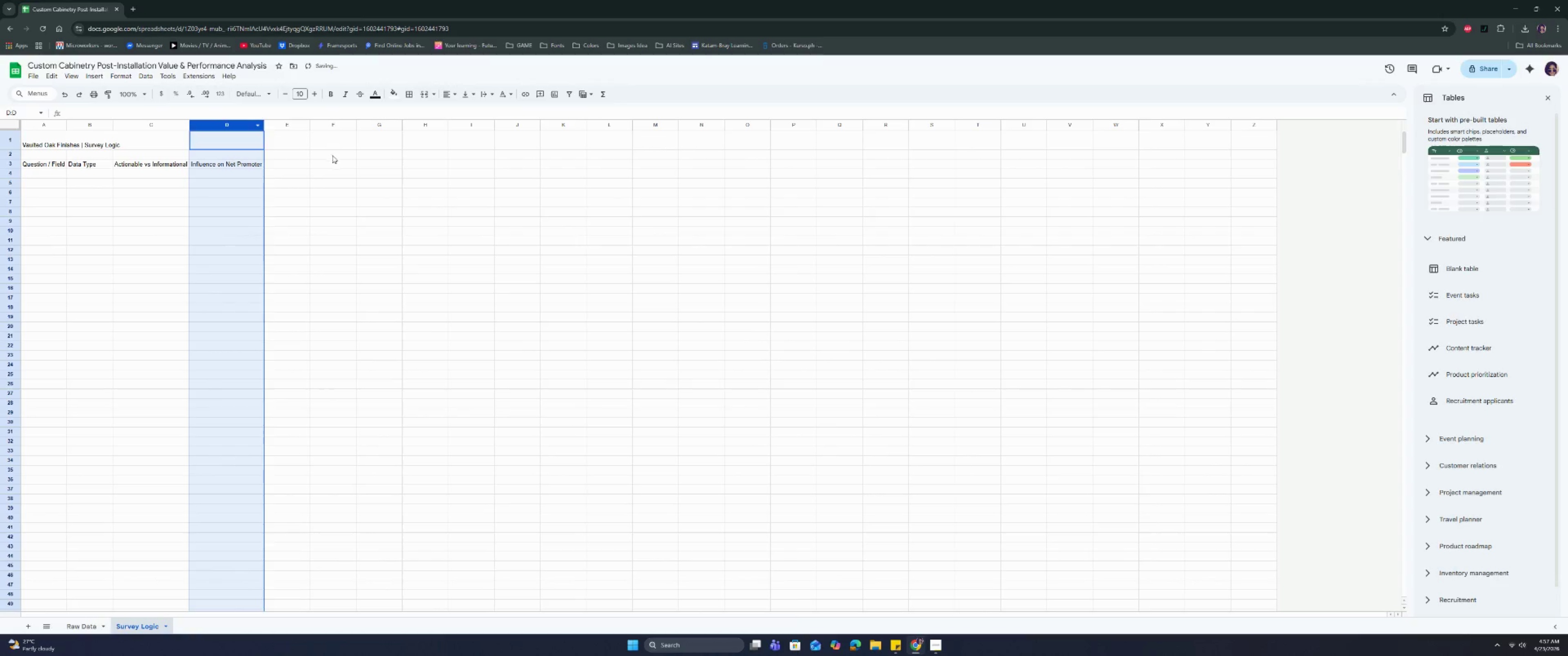 
left_click([292, 163])
 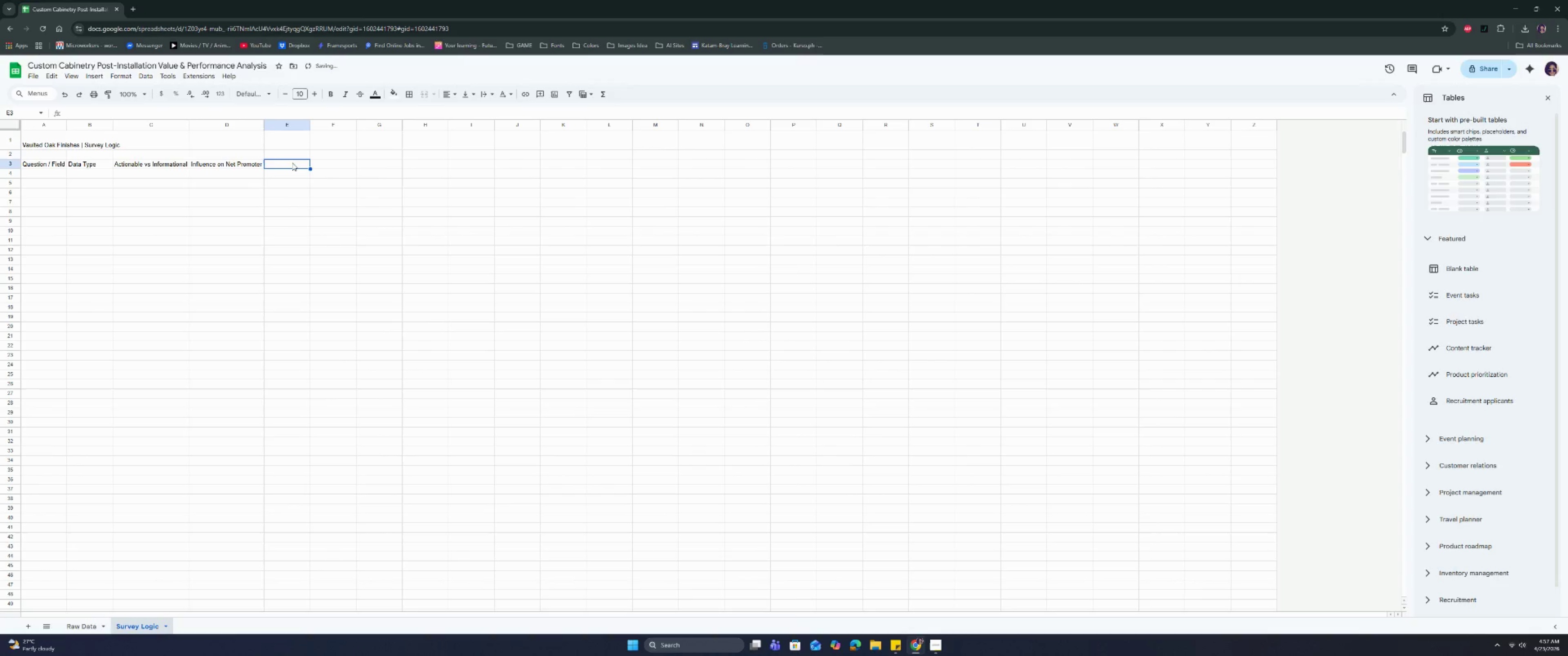 
type(Internal nt)
key(Backspace)
key(Backspace)
type(Note)
 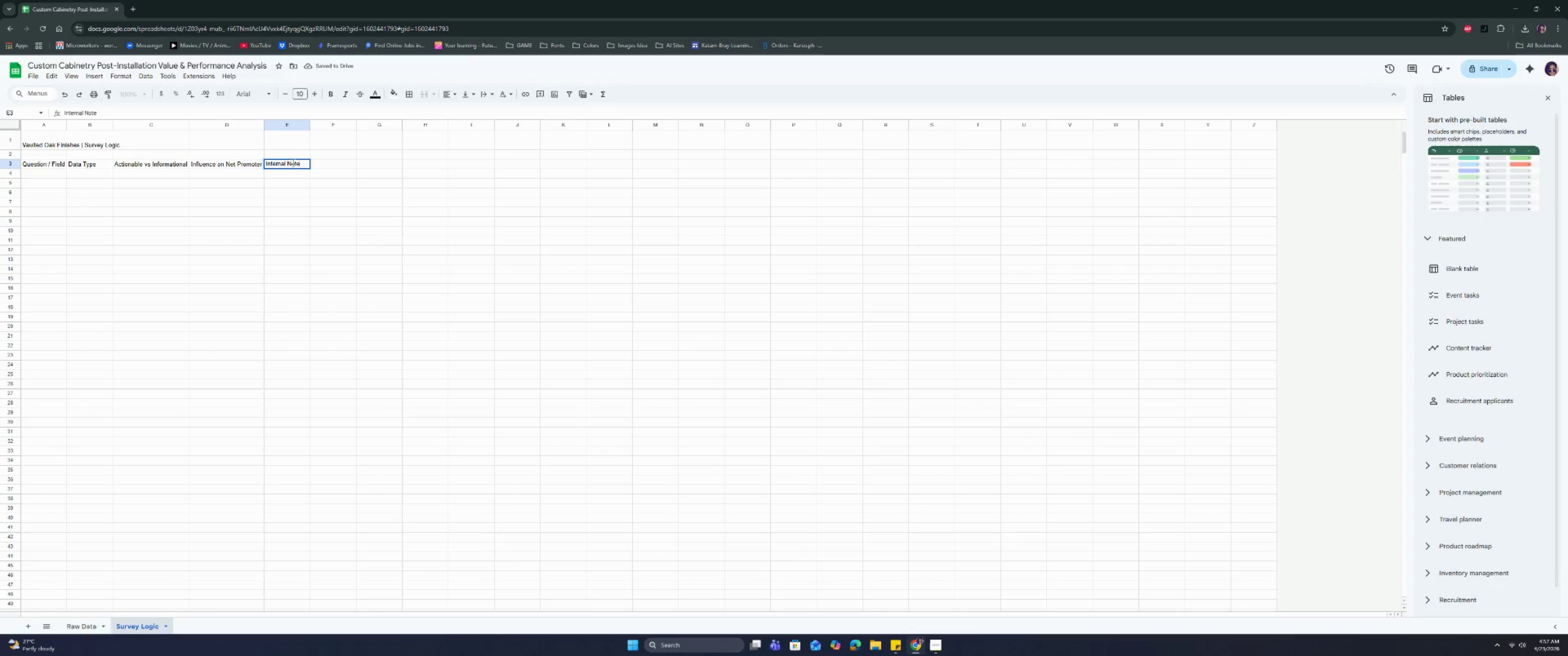 
key(Enter)
 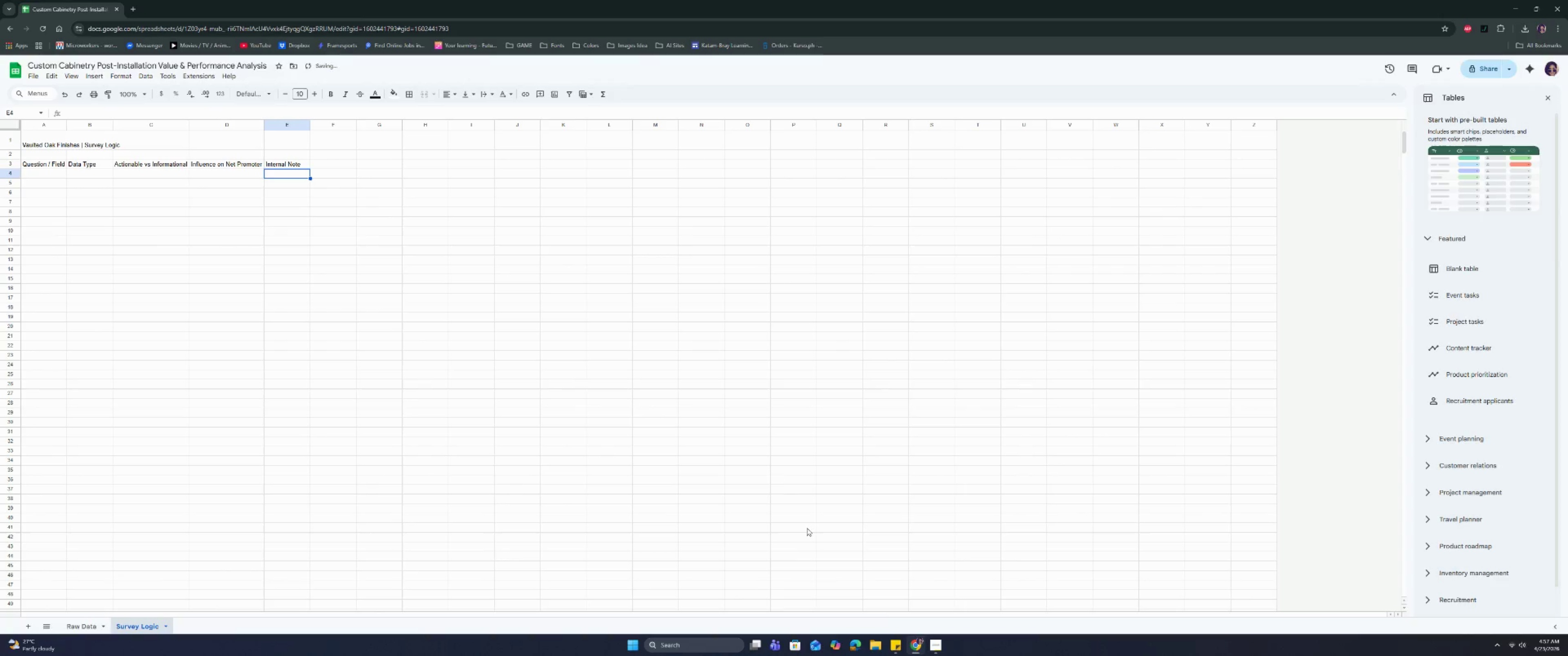 
left_click([936, 645])